 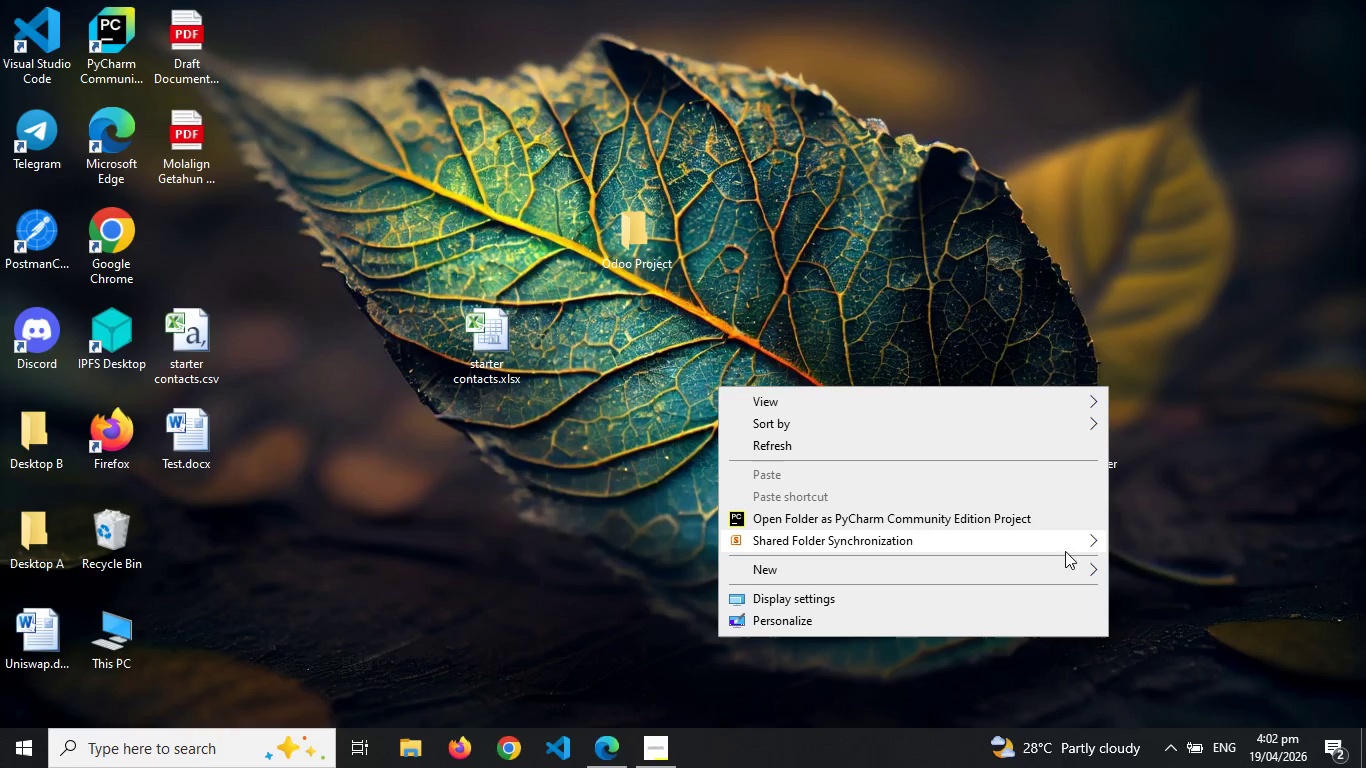 
left_click([546, 561])
 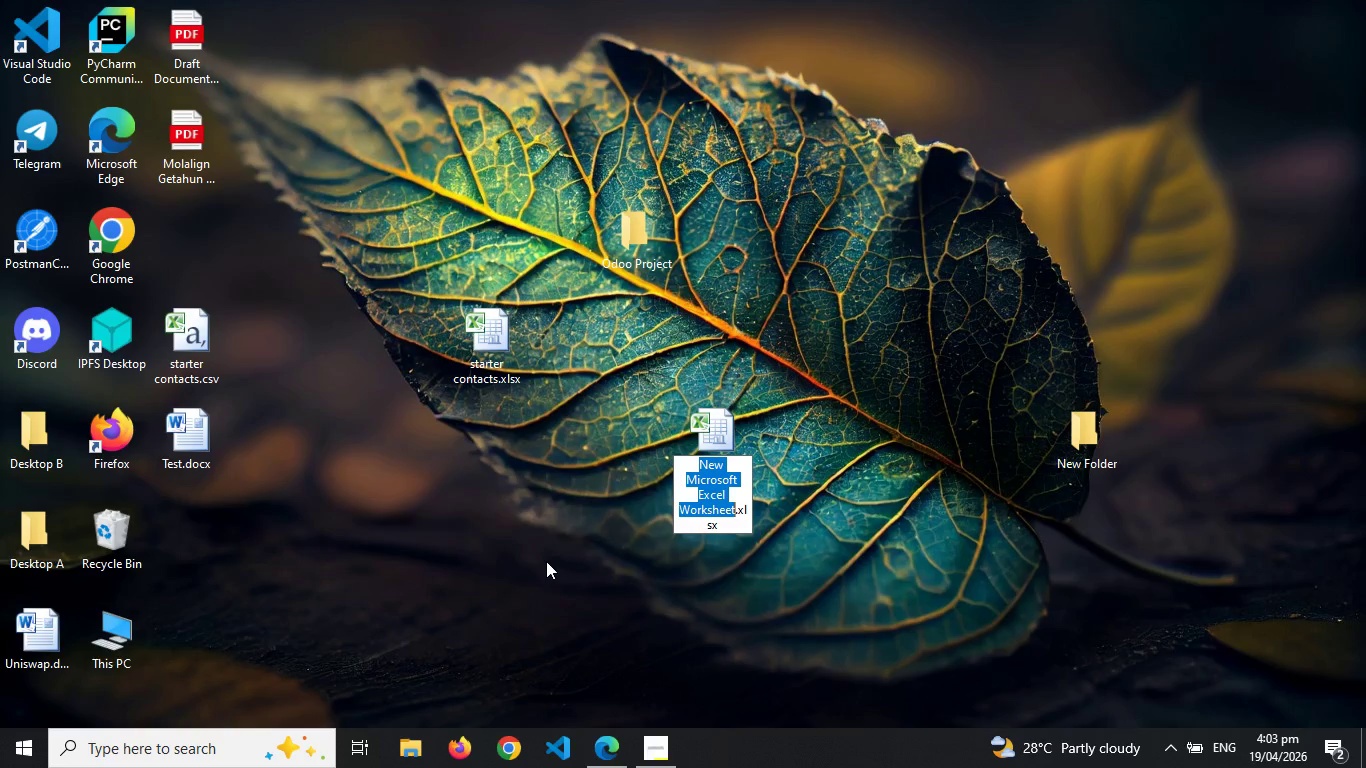 
key(Backspace)
 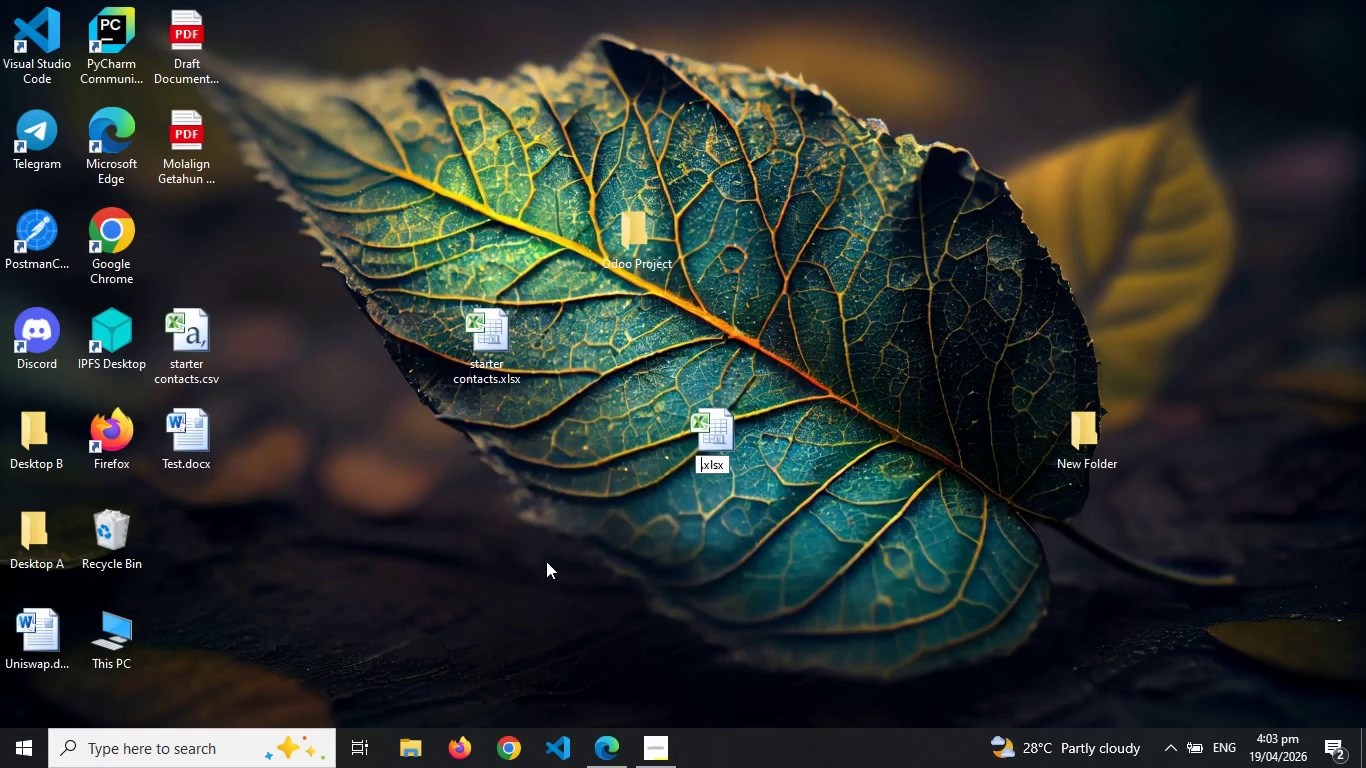 
key(Control+V)
 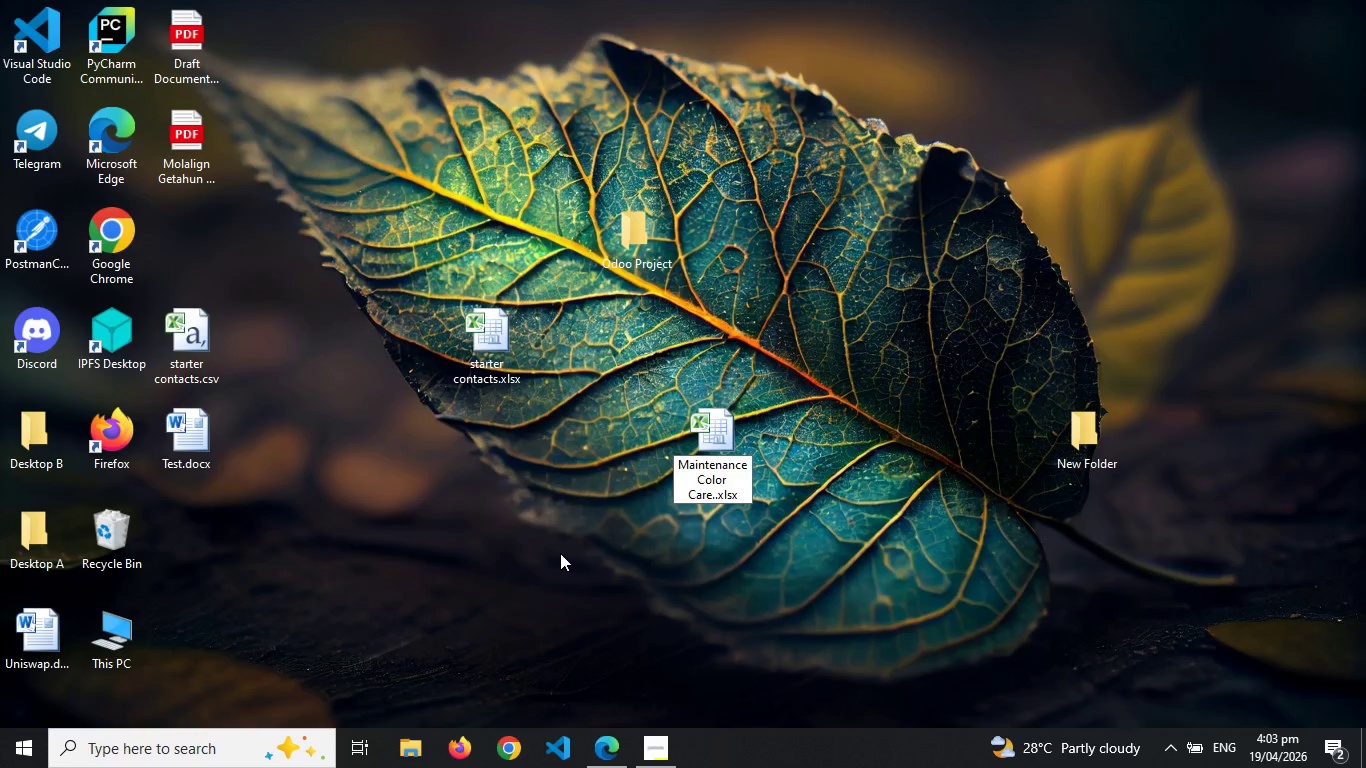 
key(Enter)
 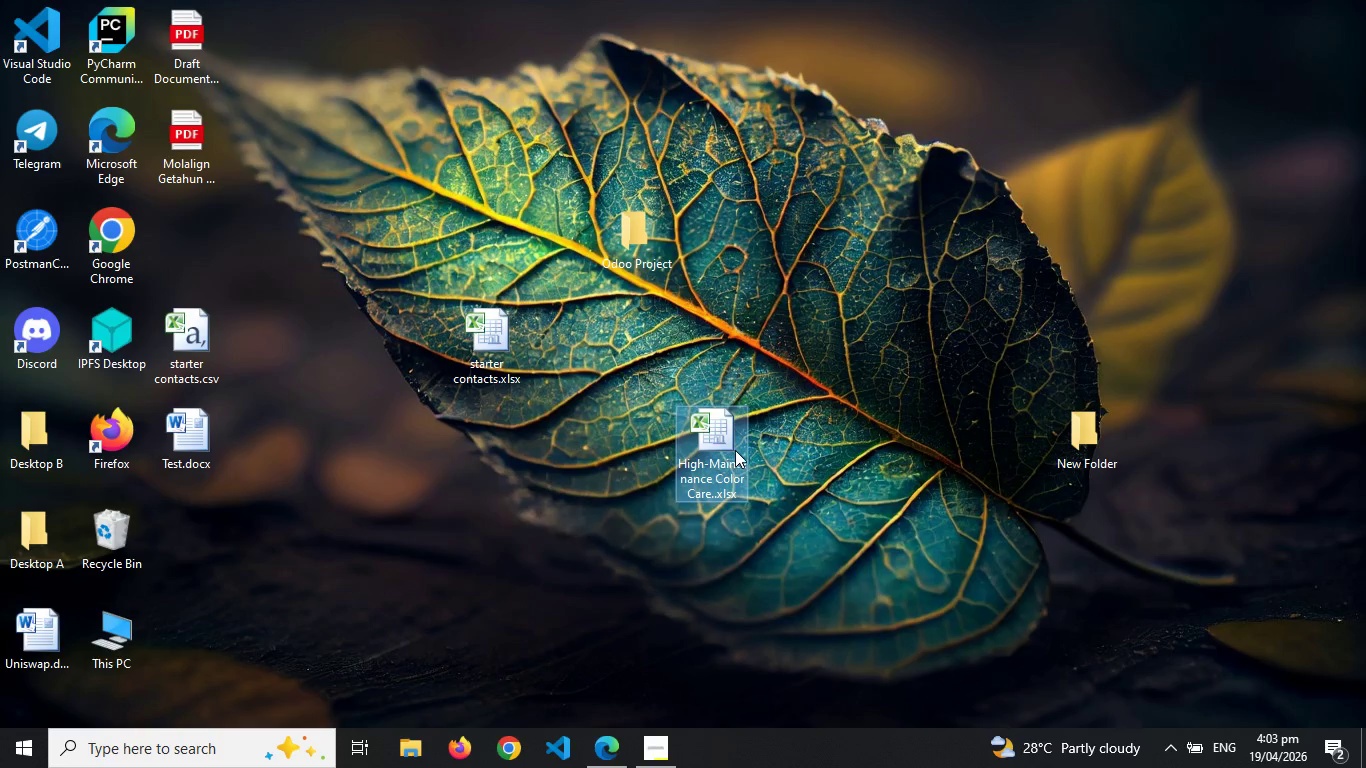 
double_click([735, 450])
 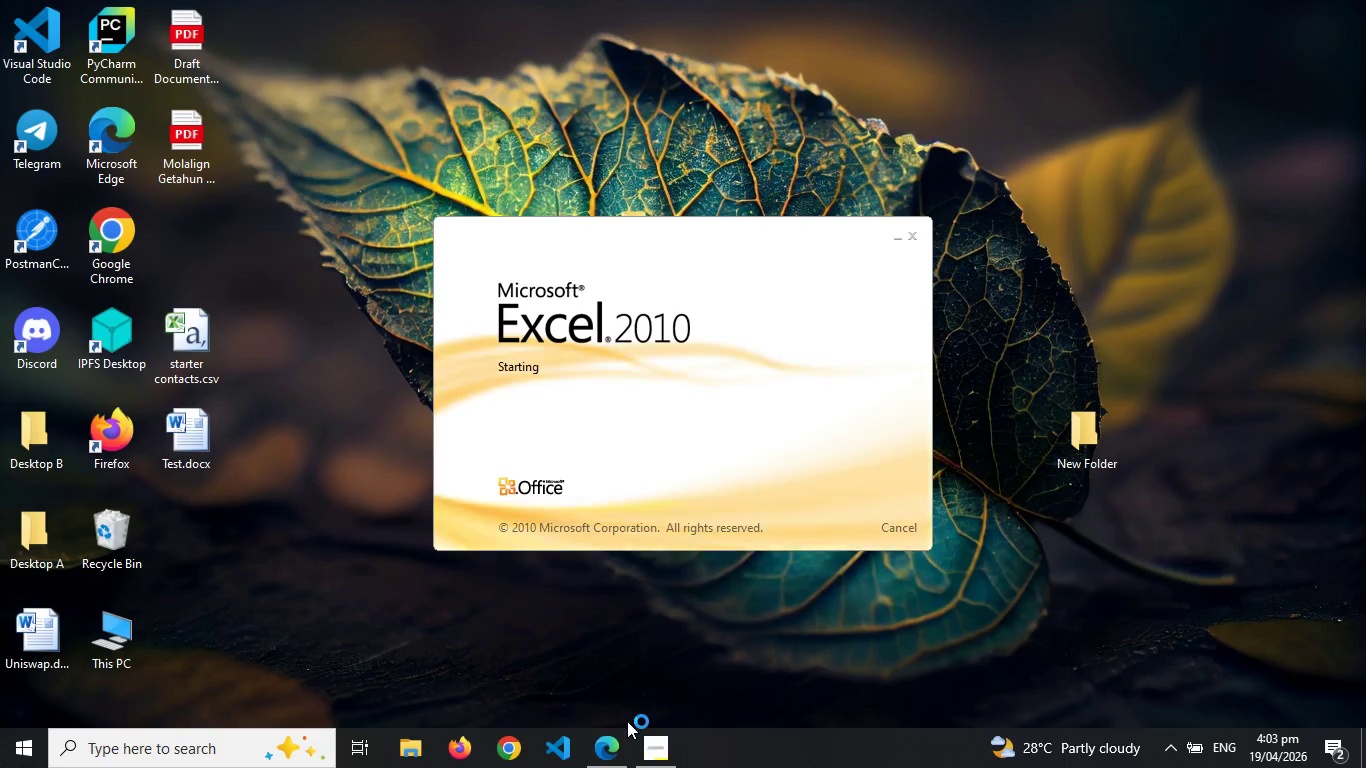 
left_click([615, 764])
 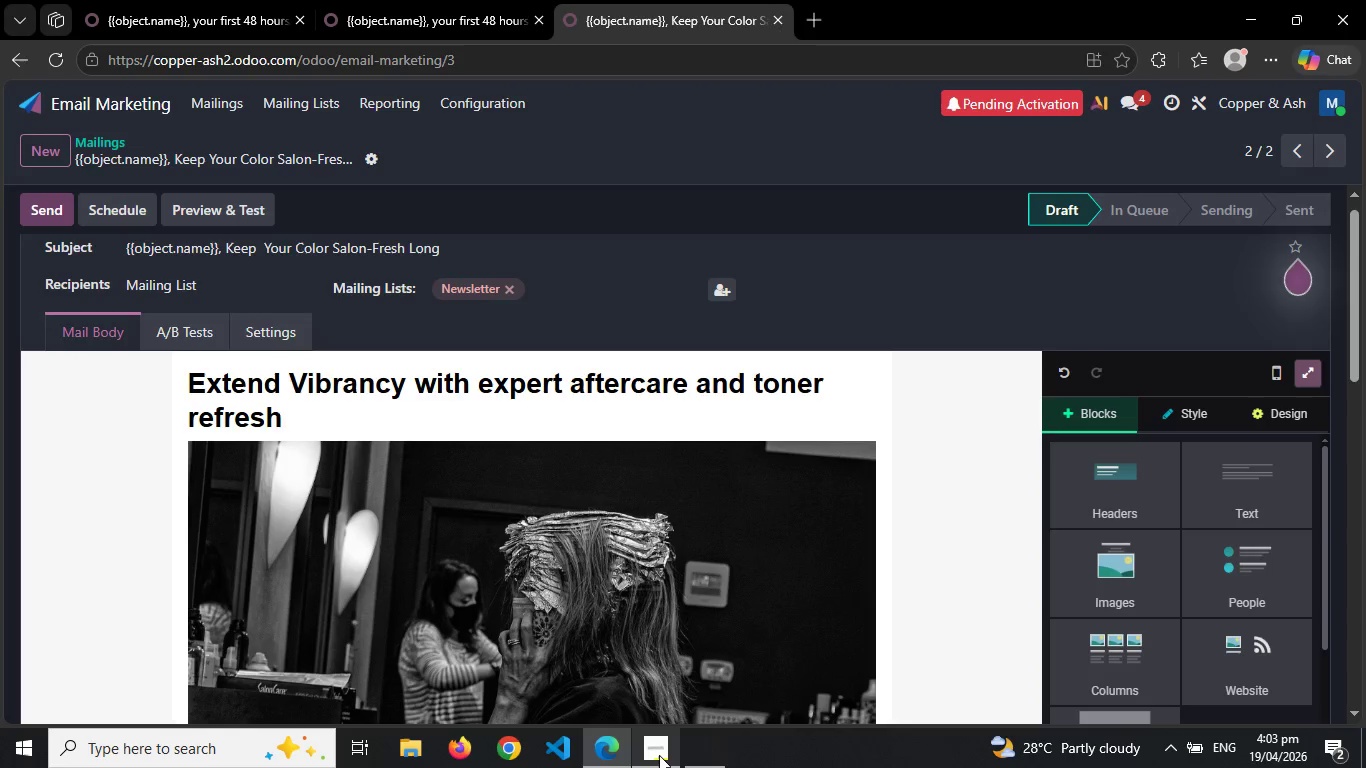 
left_click([659, 755])
 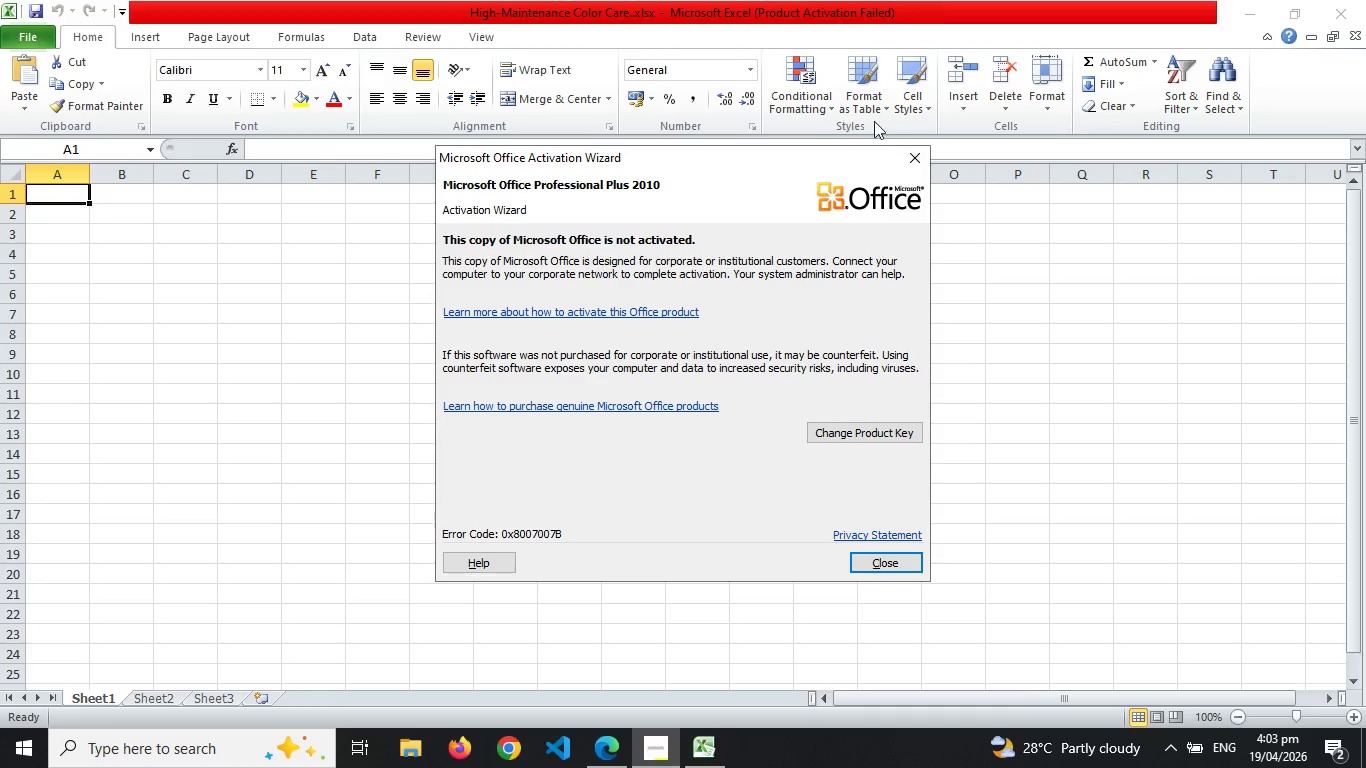 
left_click([915, 150])
 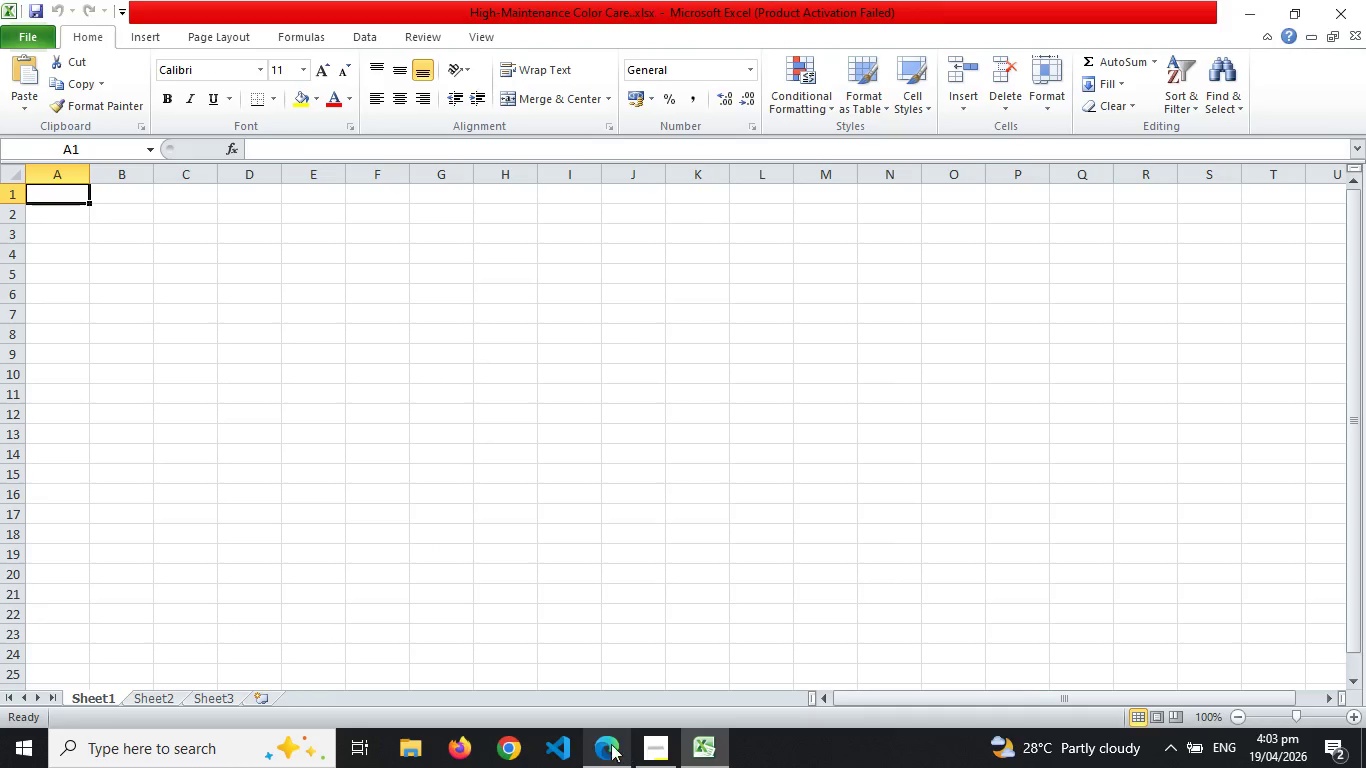 
left_click([609, 744])
 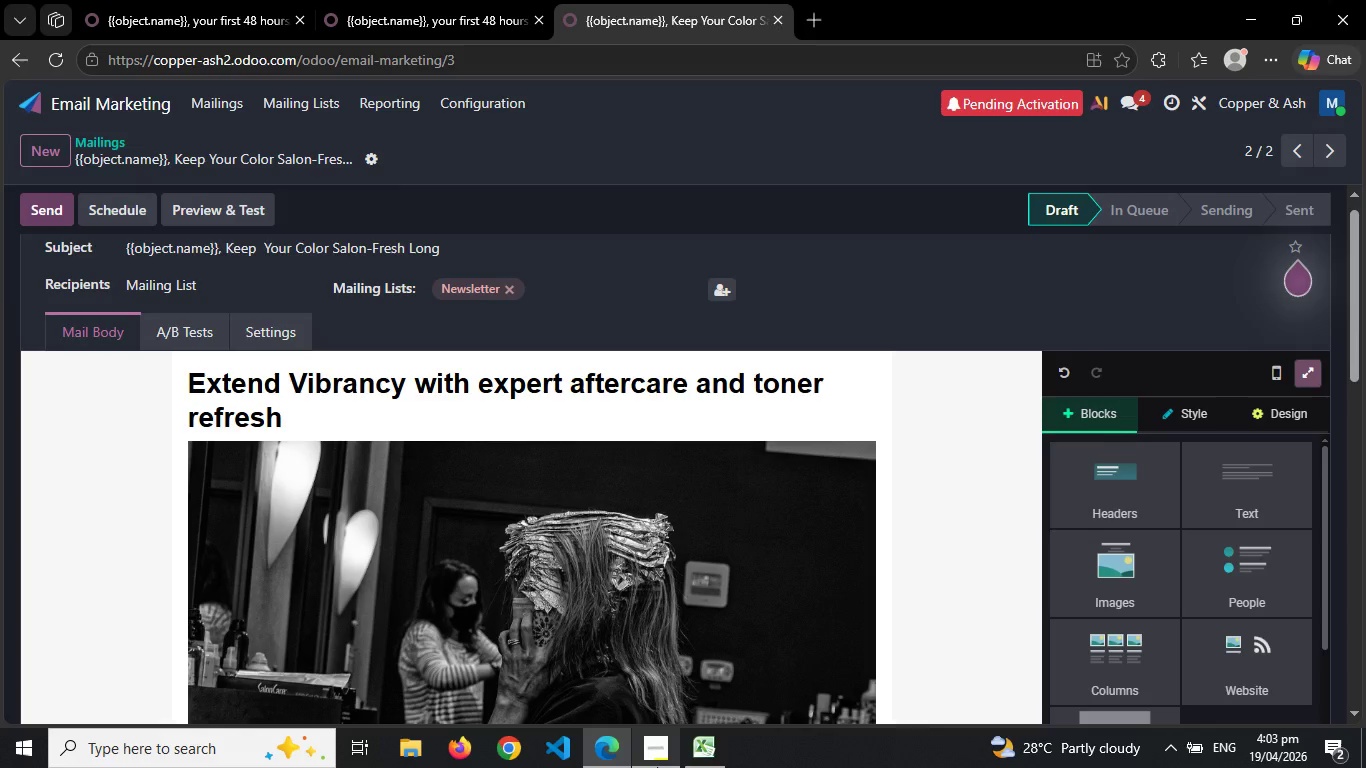 
left_click([657, 767])